 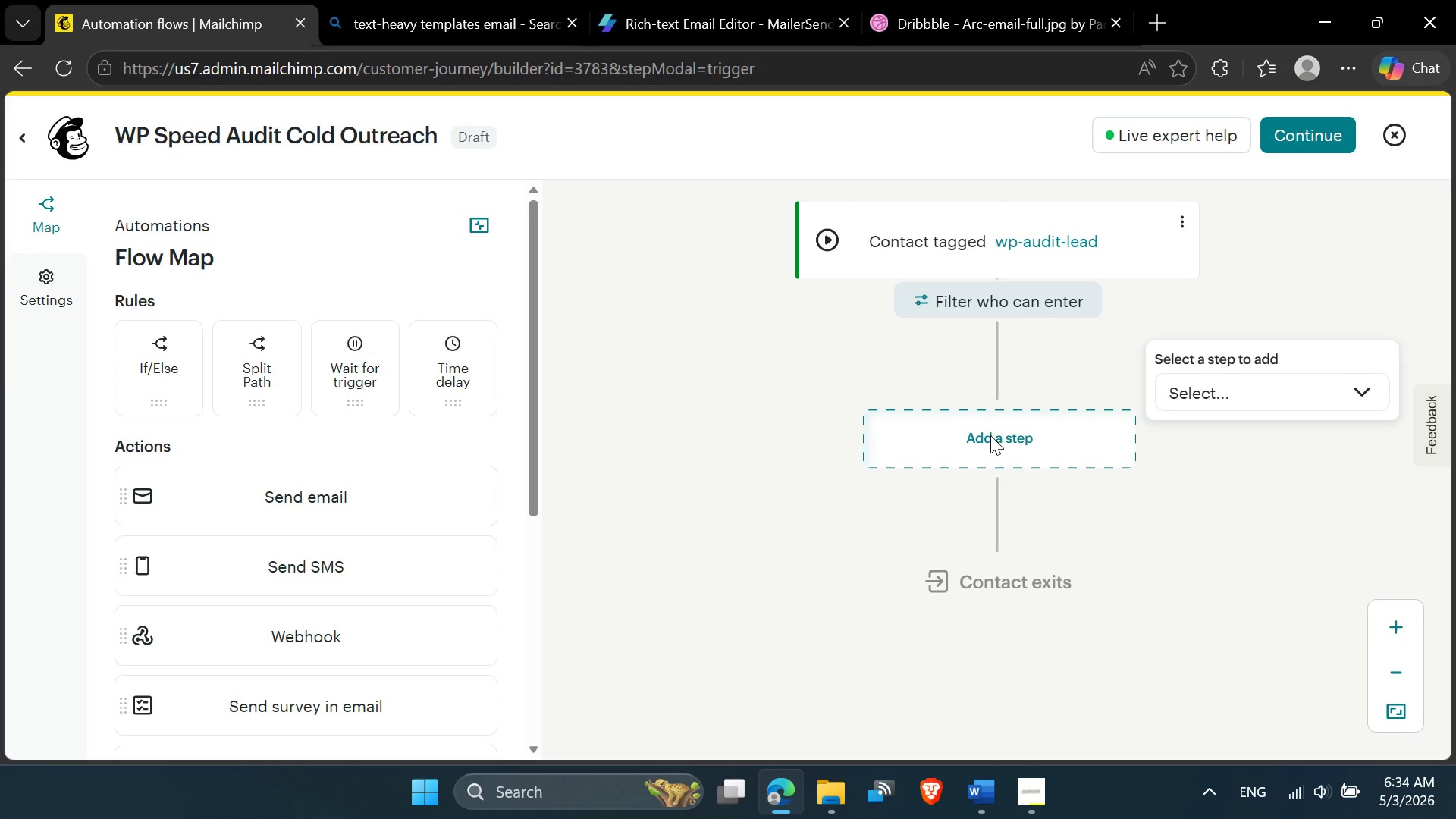 
left_click([1210, 394])
 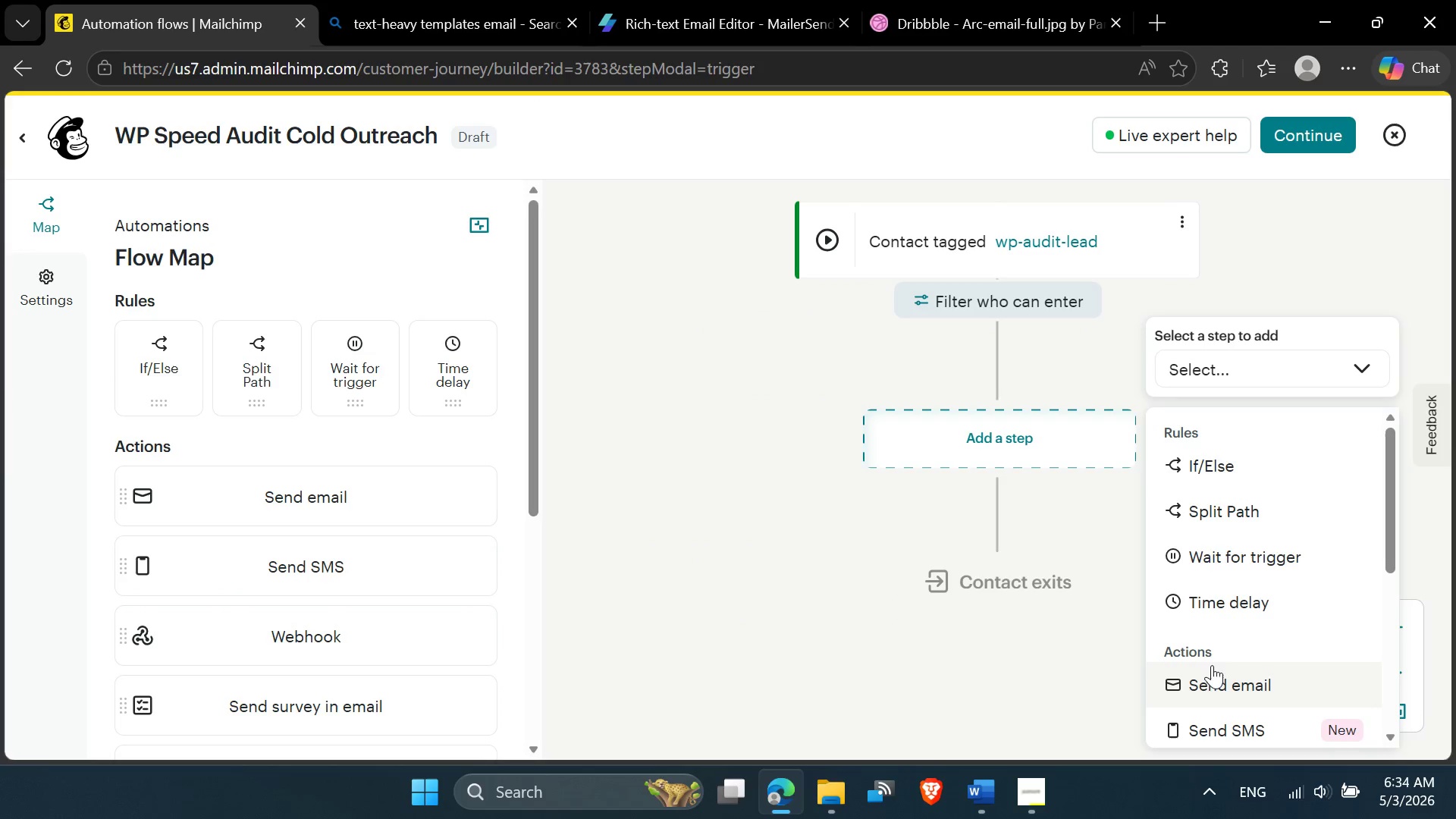 
left_click([1210, 676])
 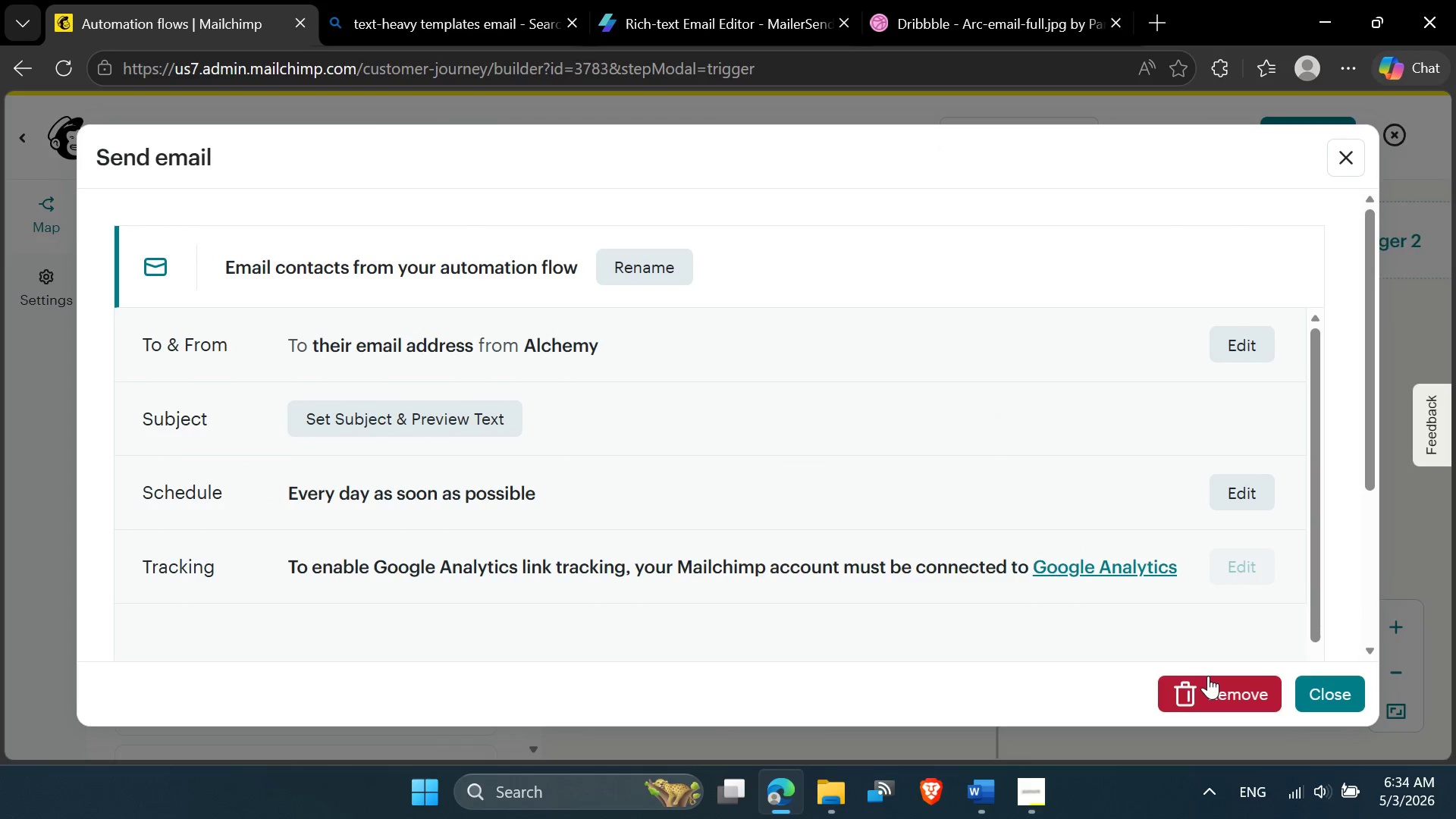 
left_click([657, 278])
 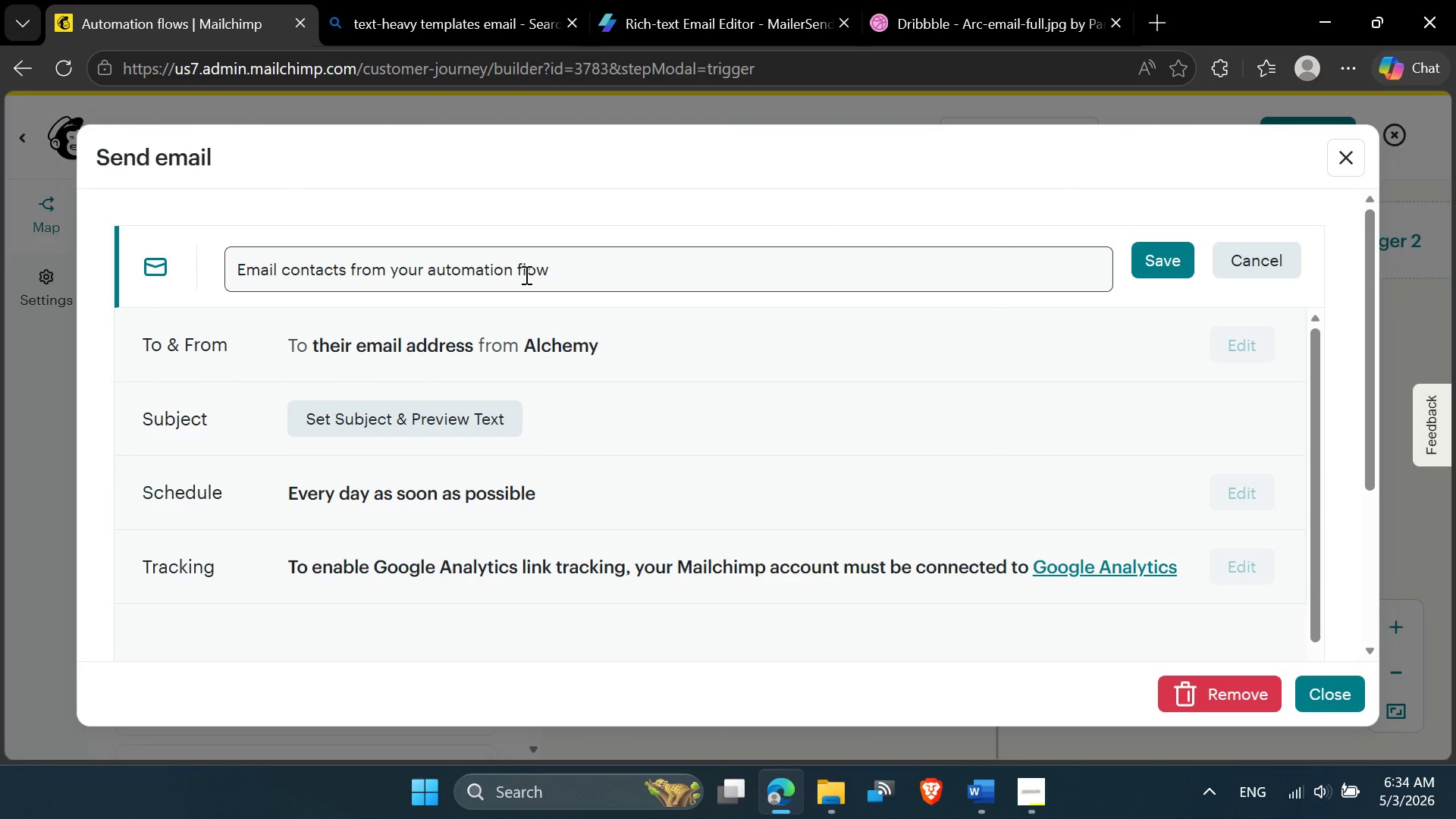 
left_click_drag(start_coordinate=[562, 270], to_coordinate=[0, 206])
 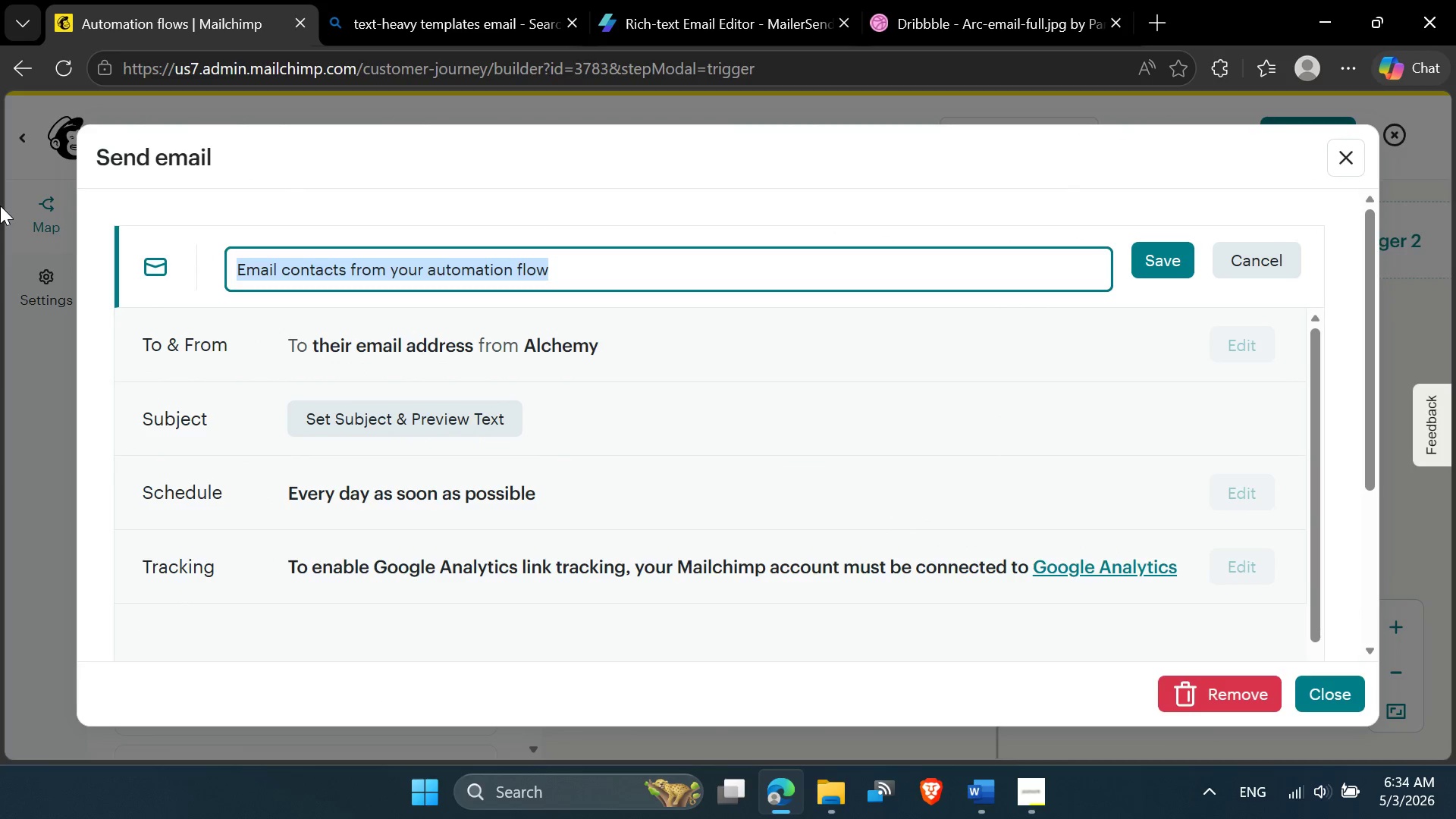 
key(Control+V)
 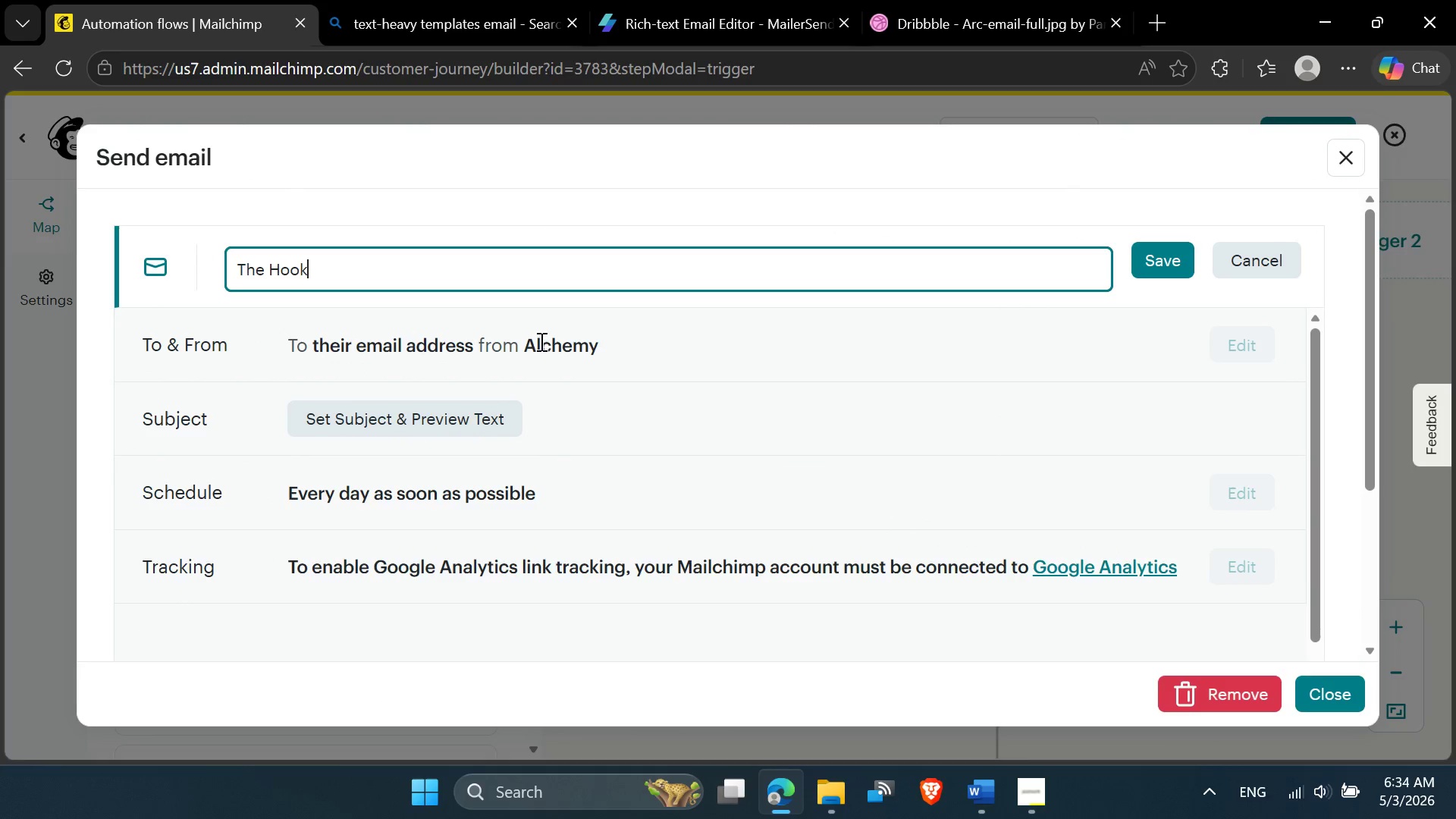 
left_click([552, 349])
 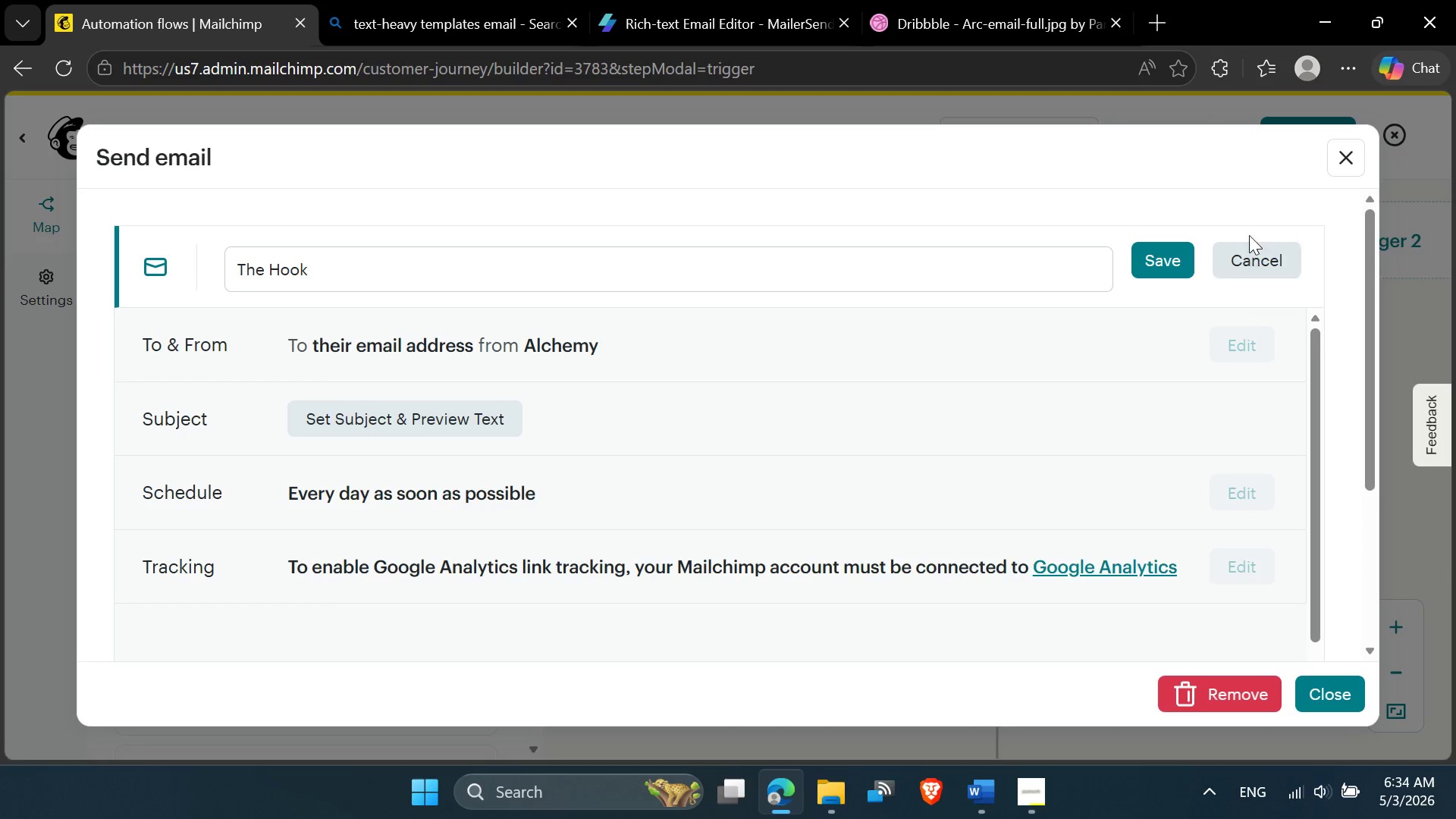 
left_click([1158, 266])
 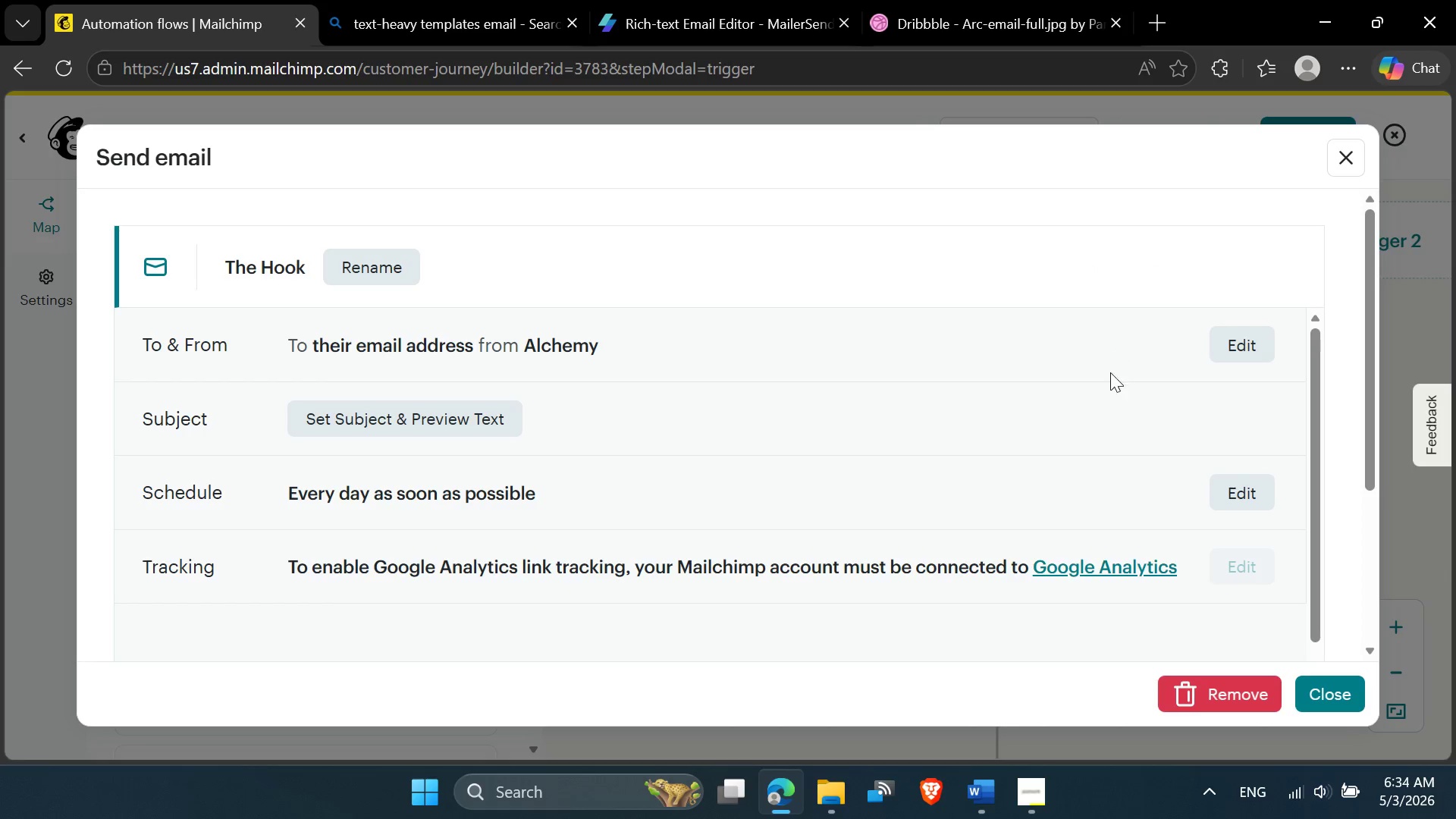 
left_click([1035, 791])